 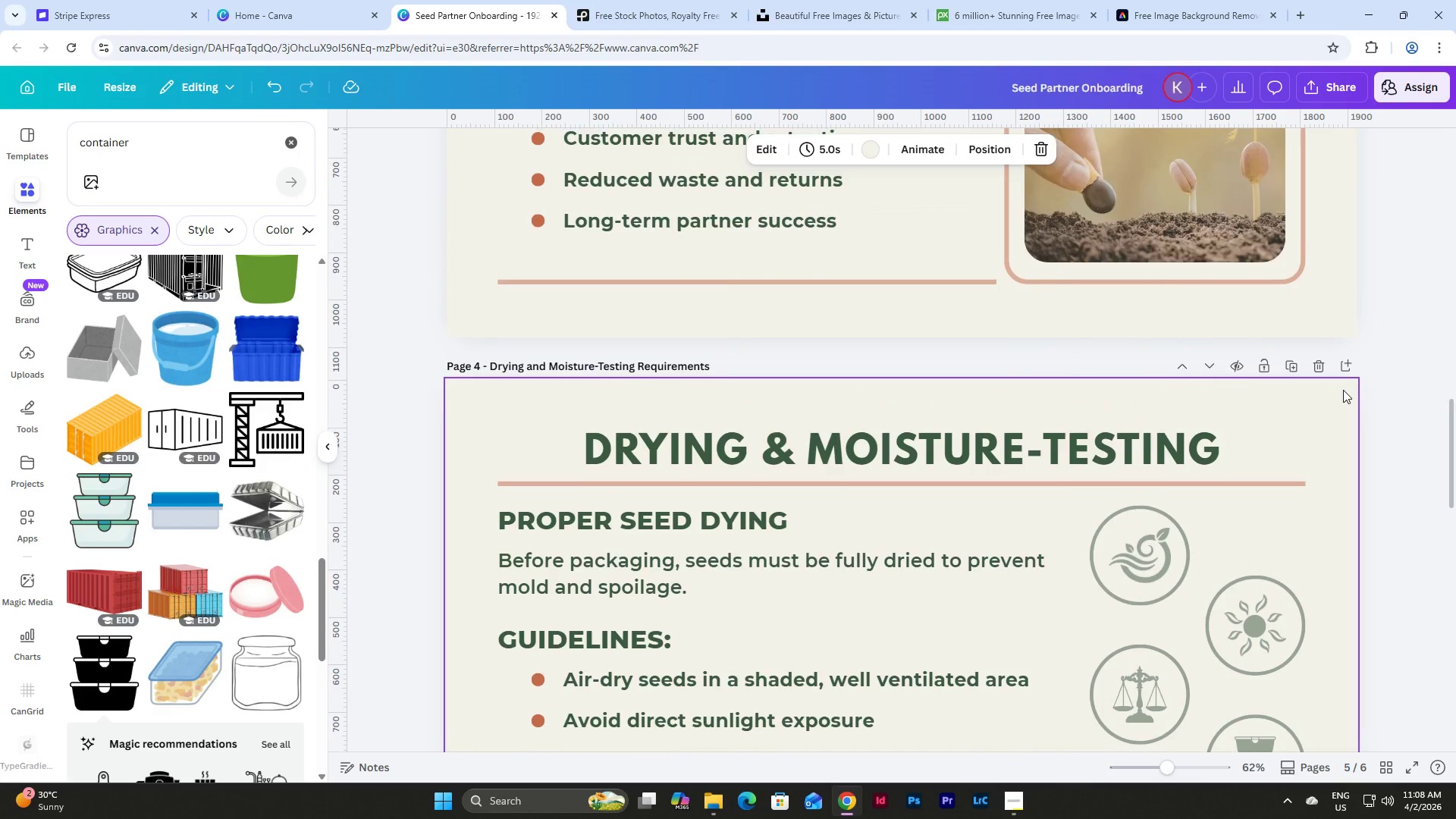 
scroll: coordinate [1348, 411], scroll_direction: down, amount: 3.0
 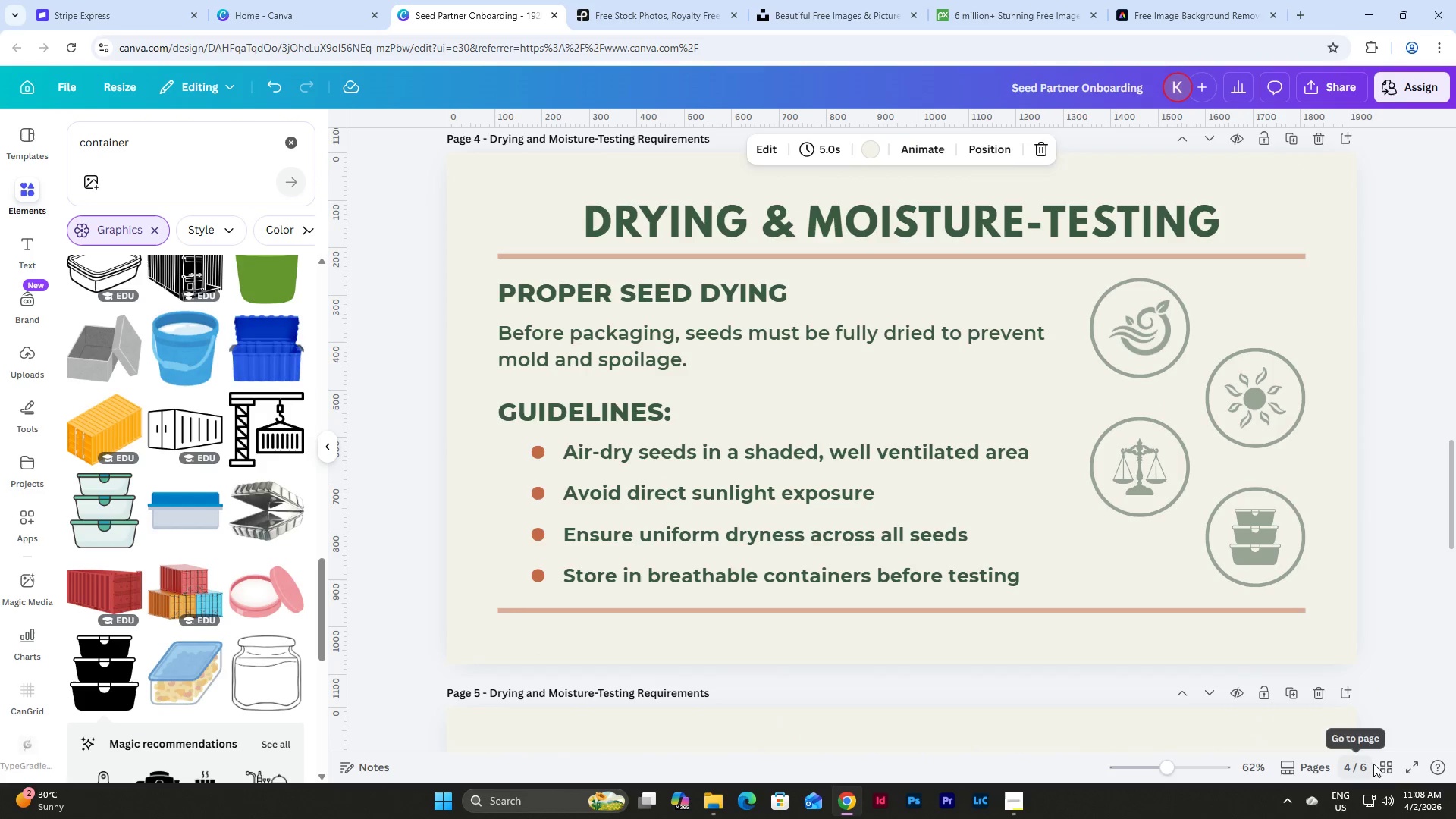 
left_click([1389, 764])
 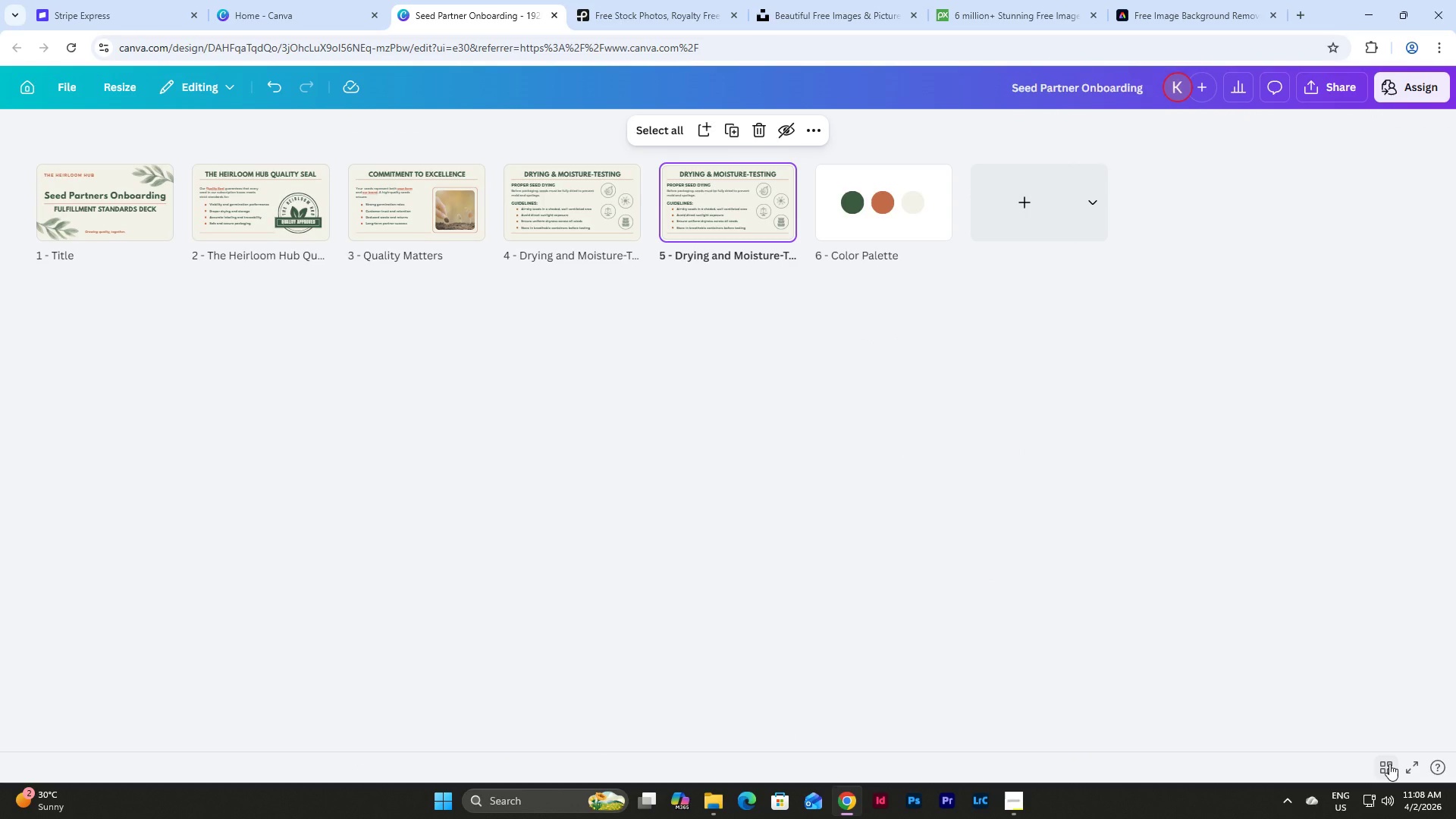 
left_click([1389, 764])
 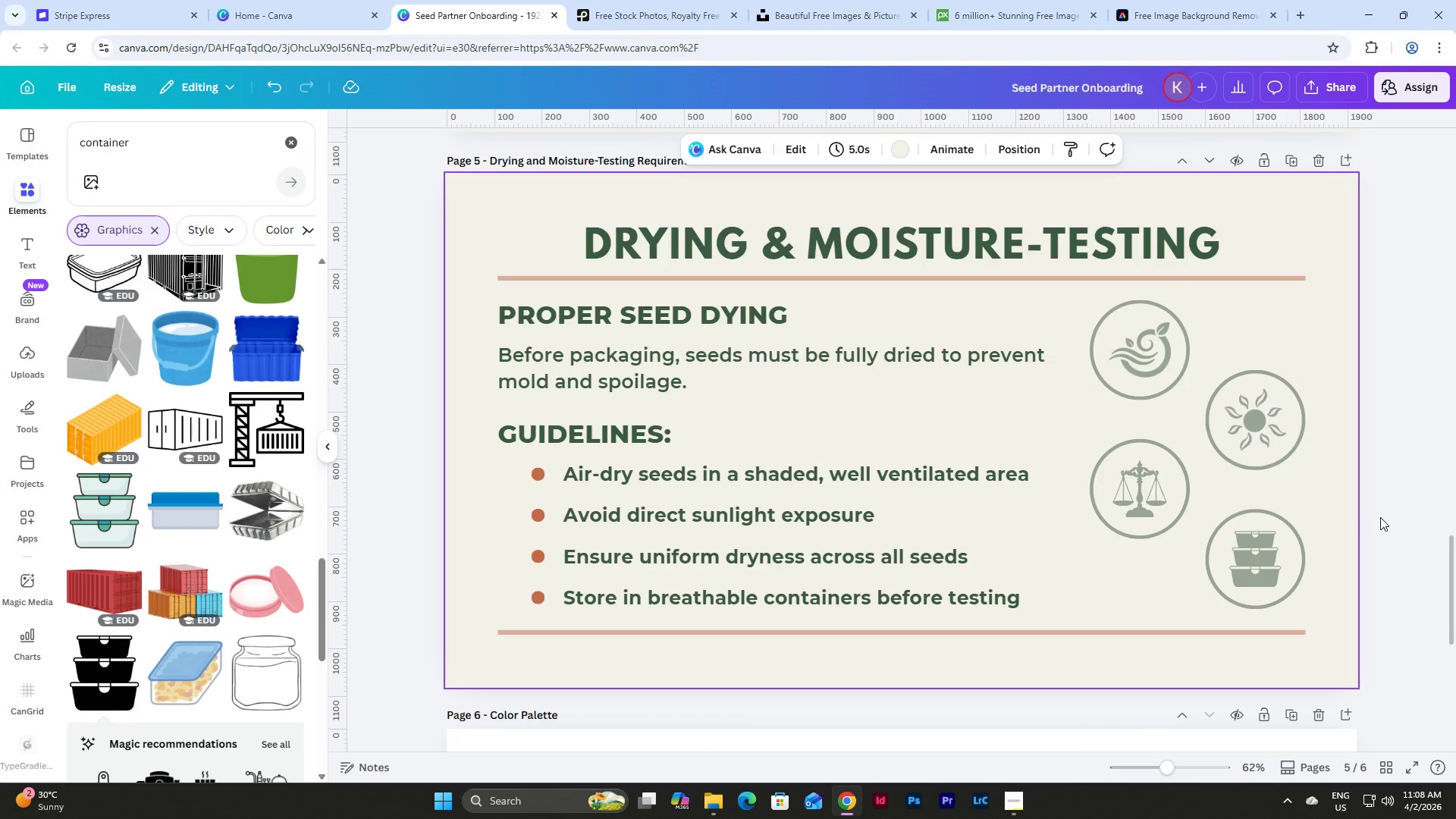 
wait(9.03)
 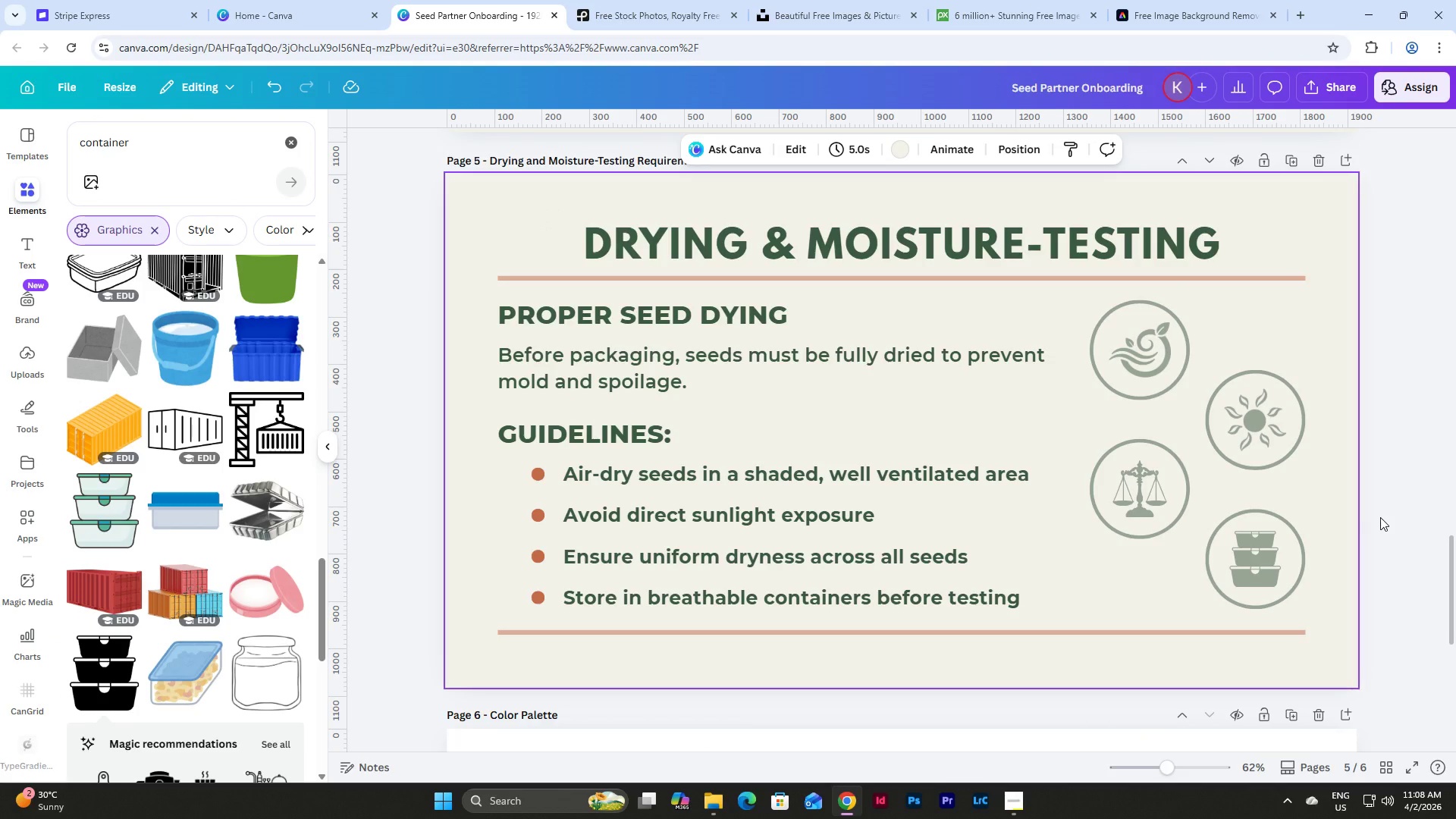 
left_click([704, 322])
 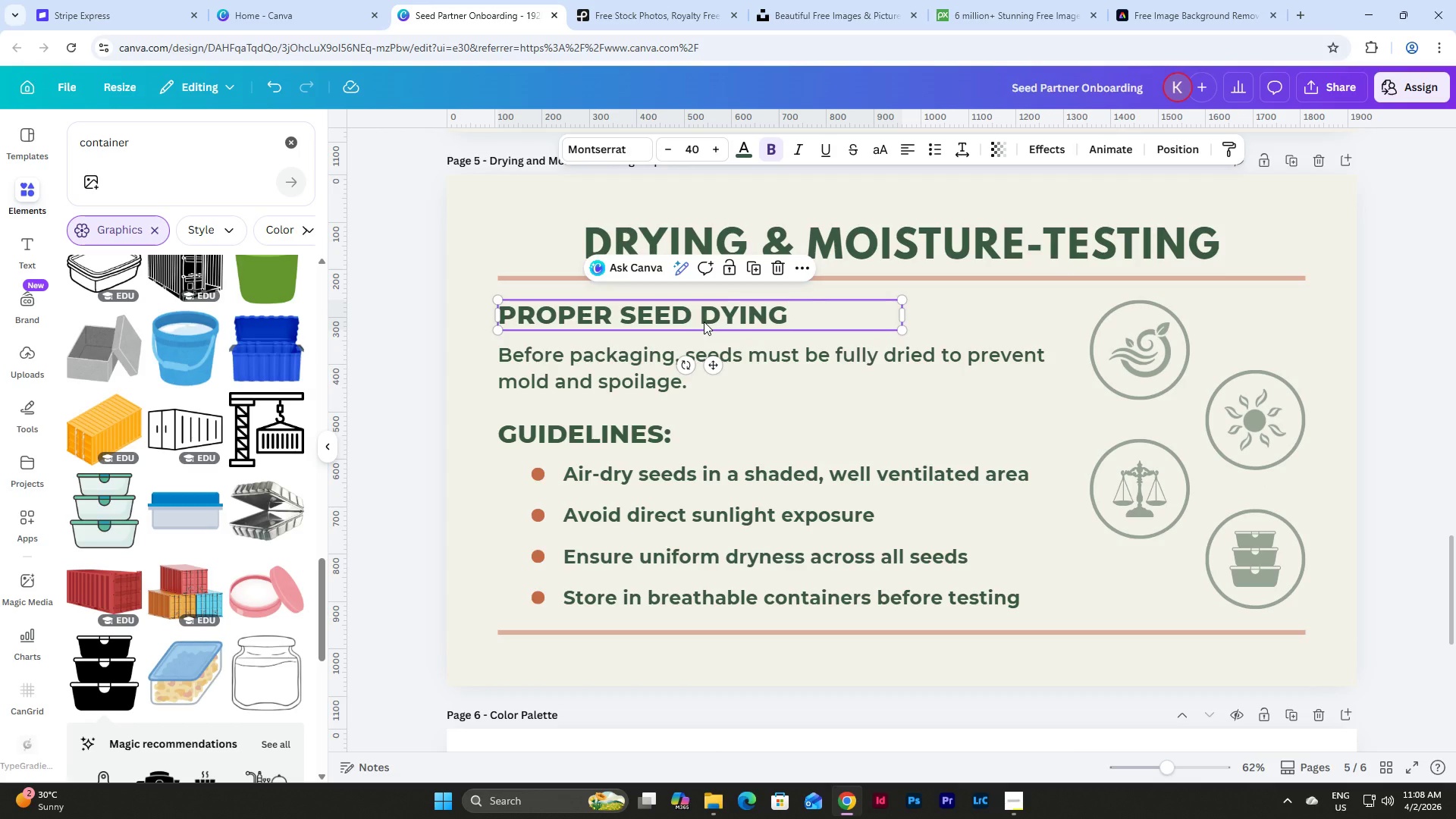 
left_click([704, 322])
 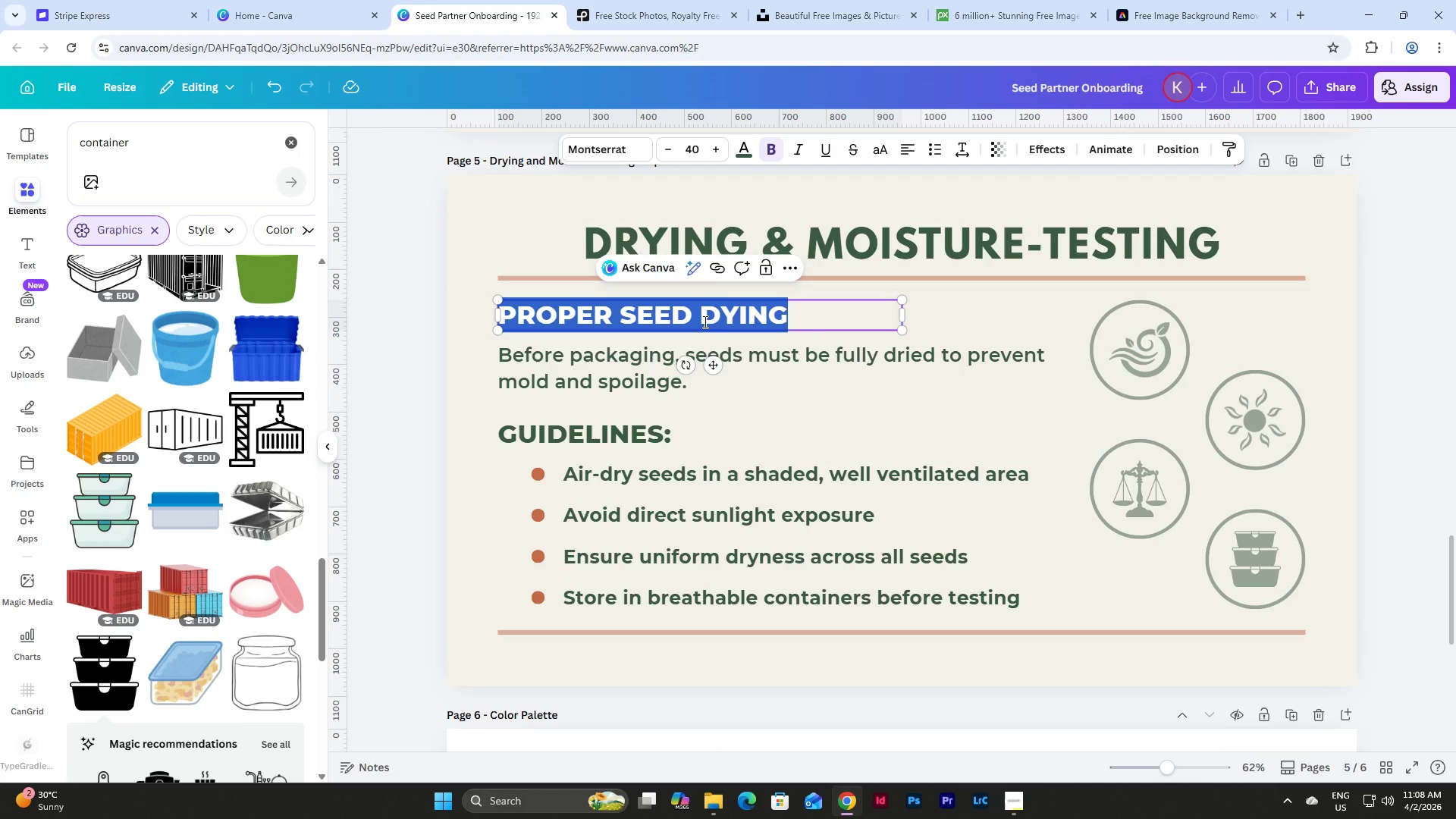 
type(THE 24-HOUR SNAP TEST)
 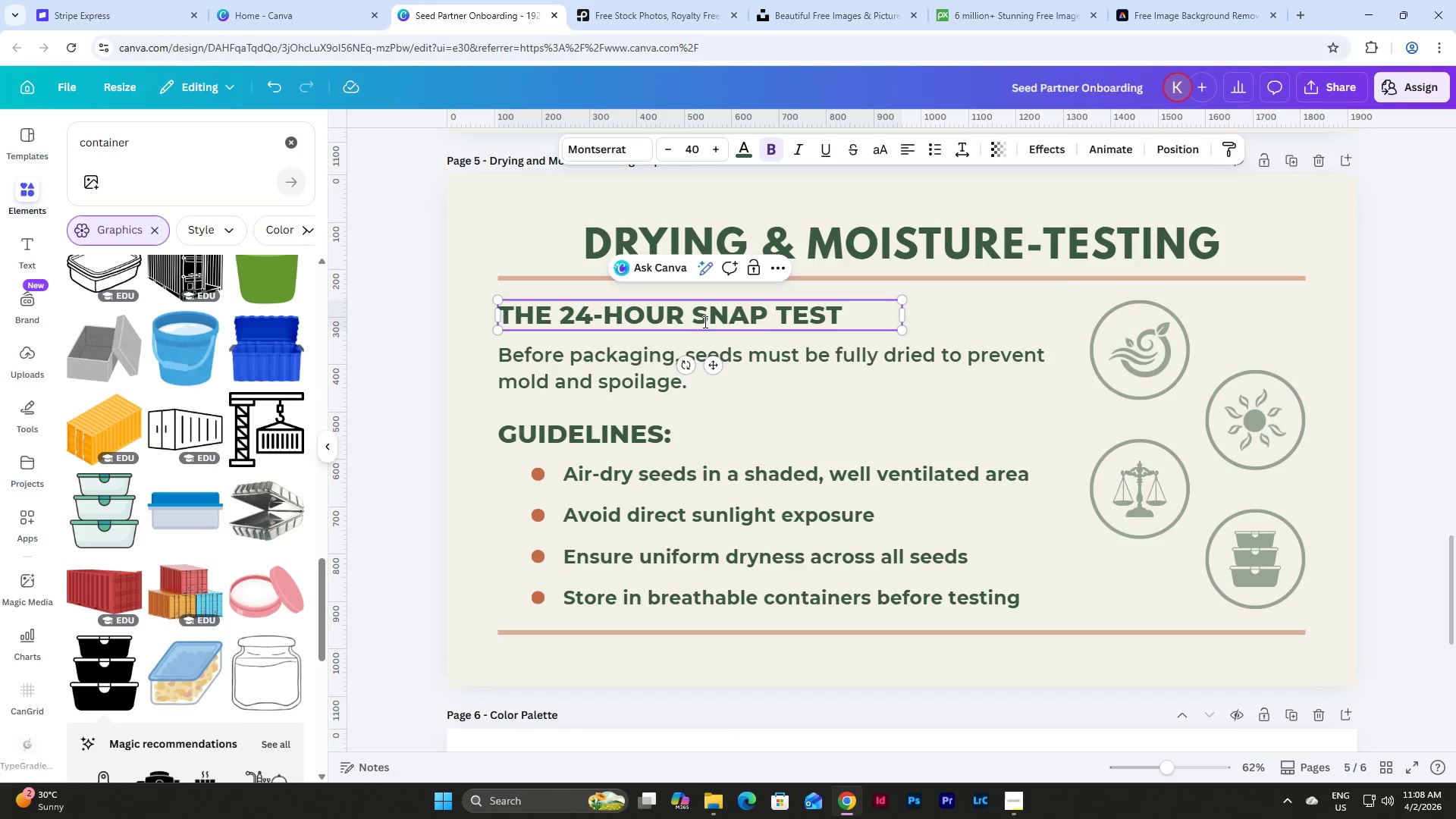 
scroll: coordinate [743, 389], scroll_direction: up, amount: 8.0
 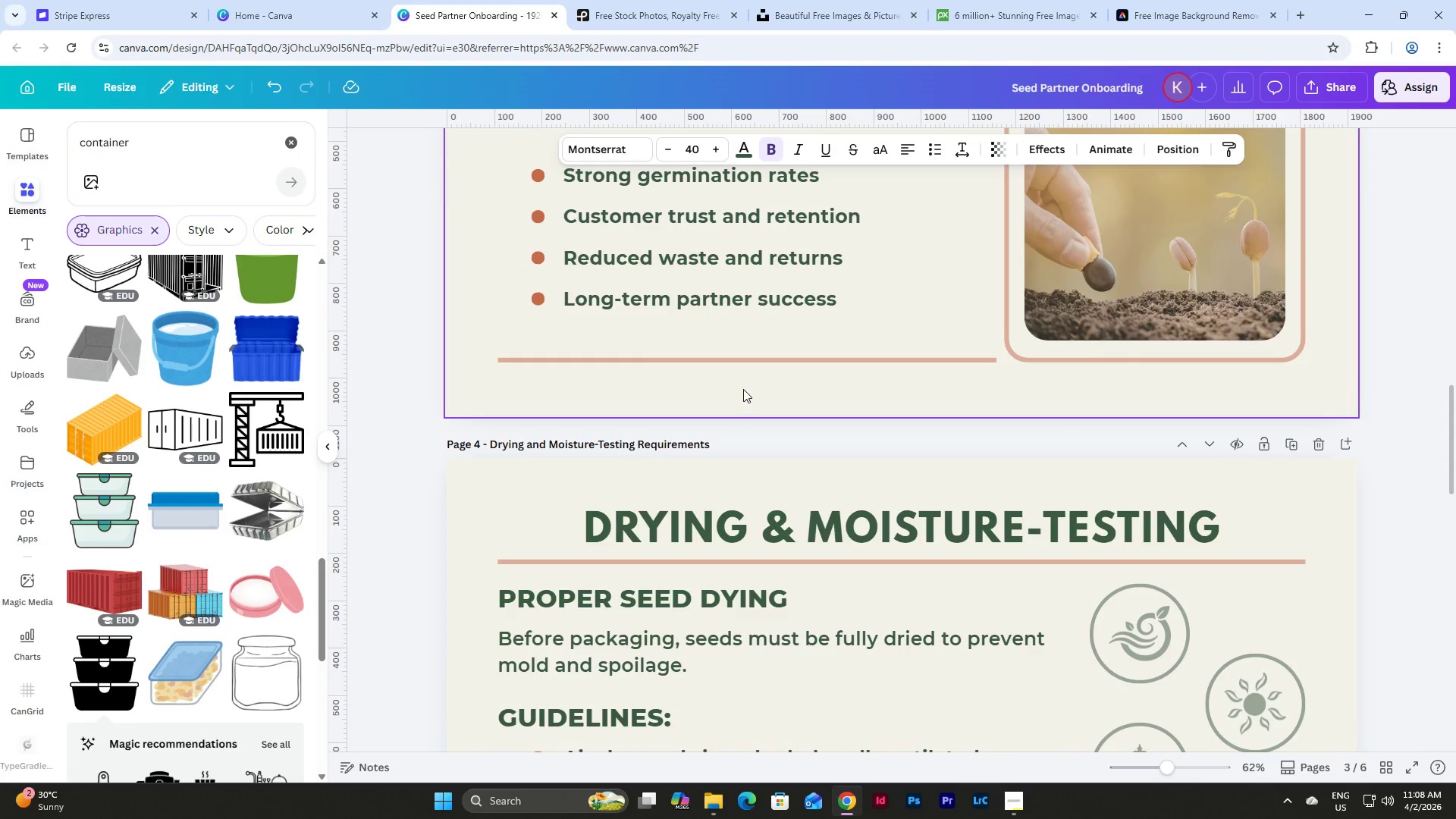 
scroll: coordinate [743, 389], scroll_direction: down, amount: 3.0
 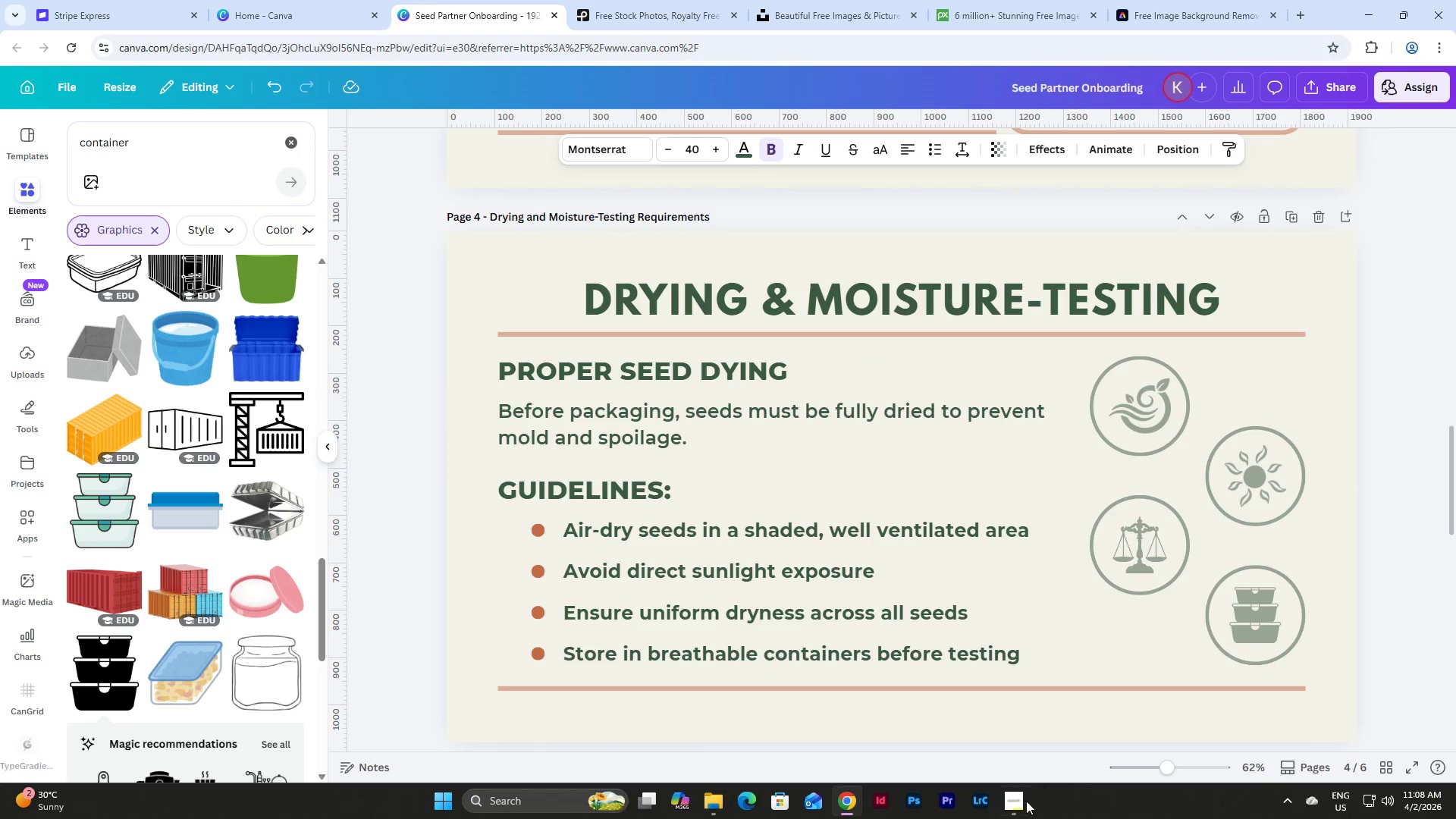 
left_click([1011, 803])